 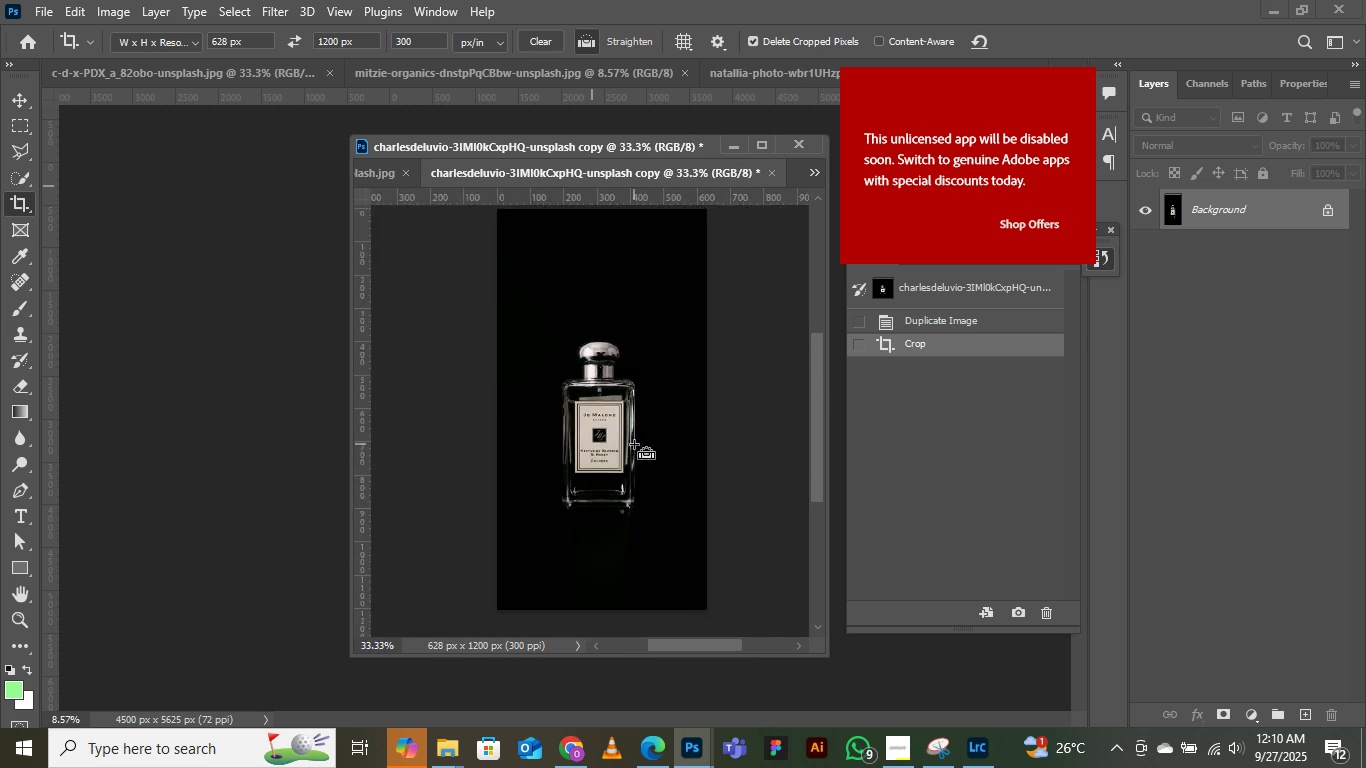 
key(Control+Minus)
 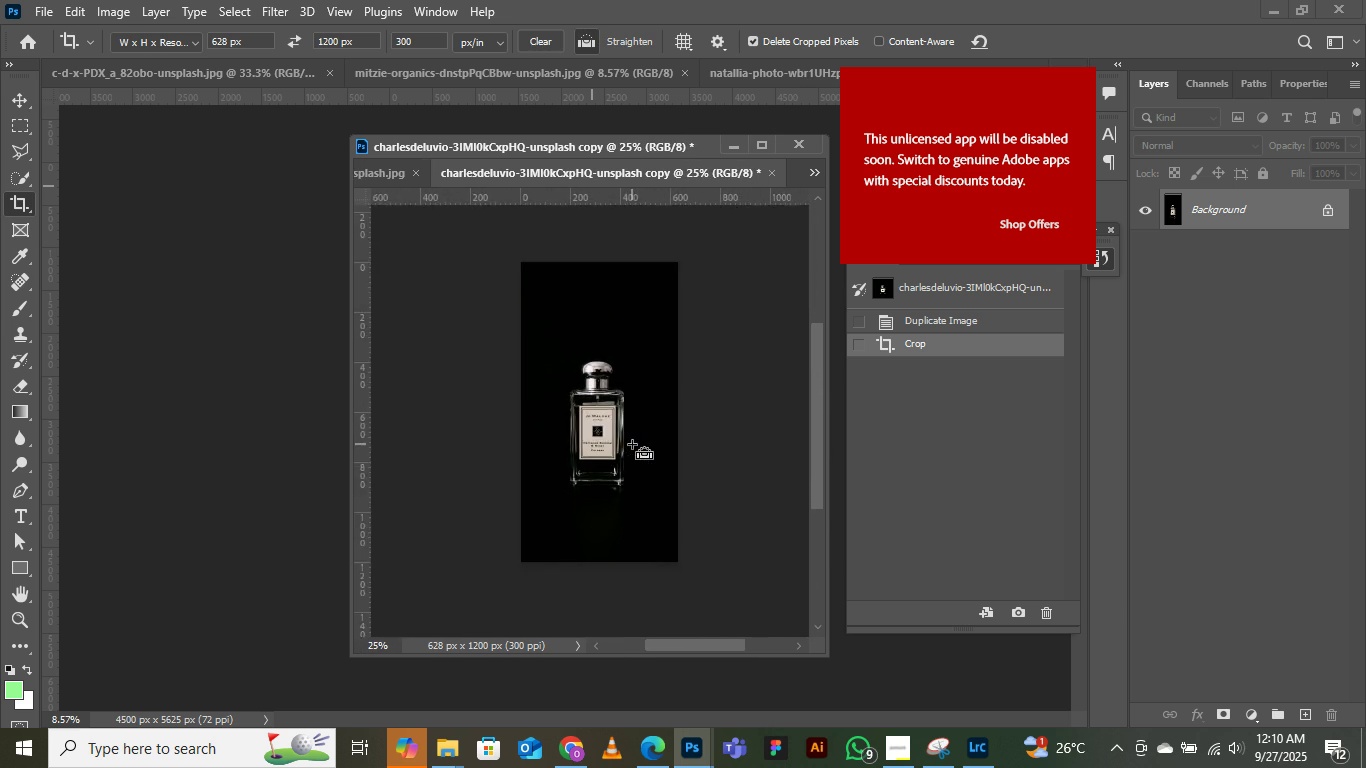 
key(Control+Equal)
 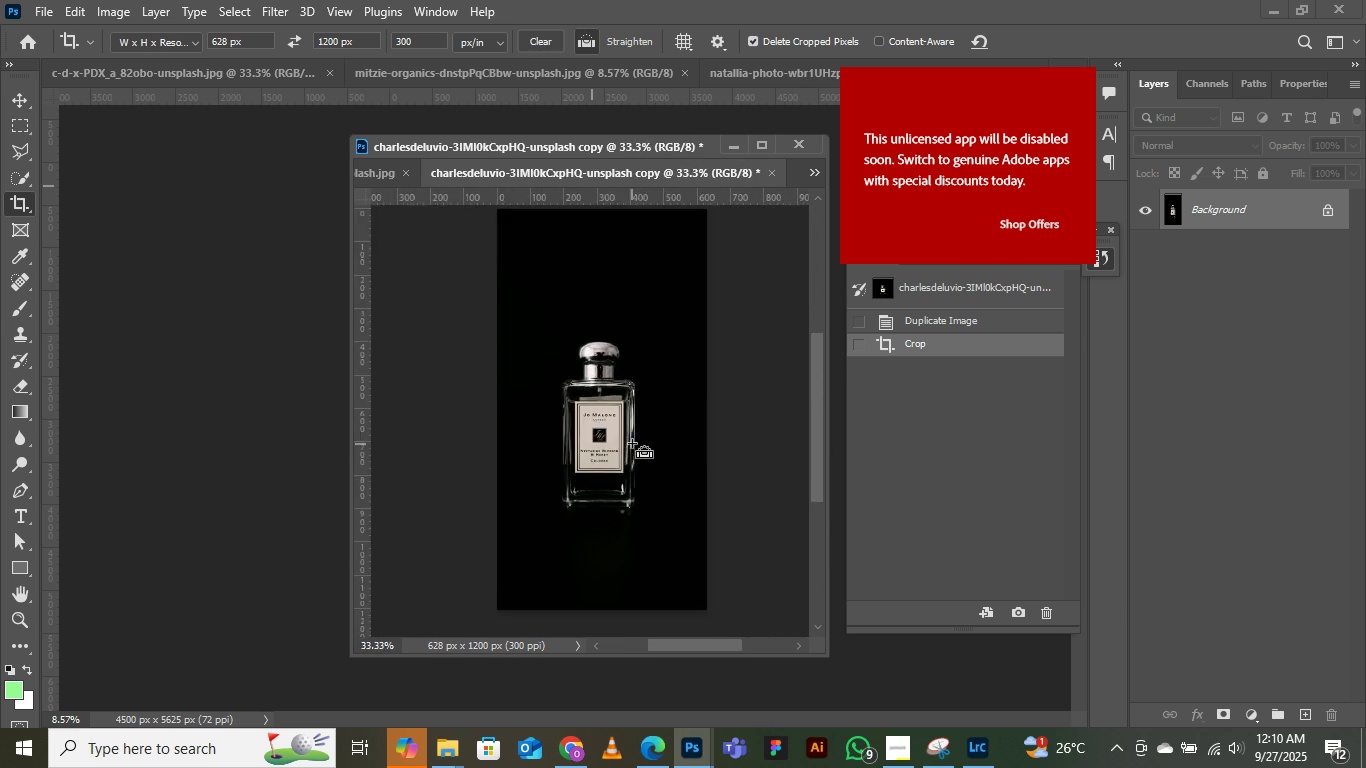 
key(Control+Minus)
 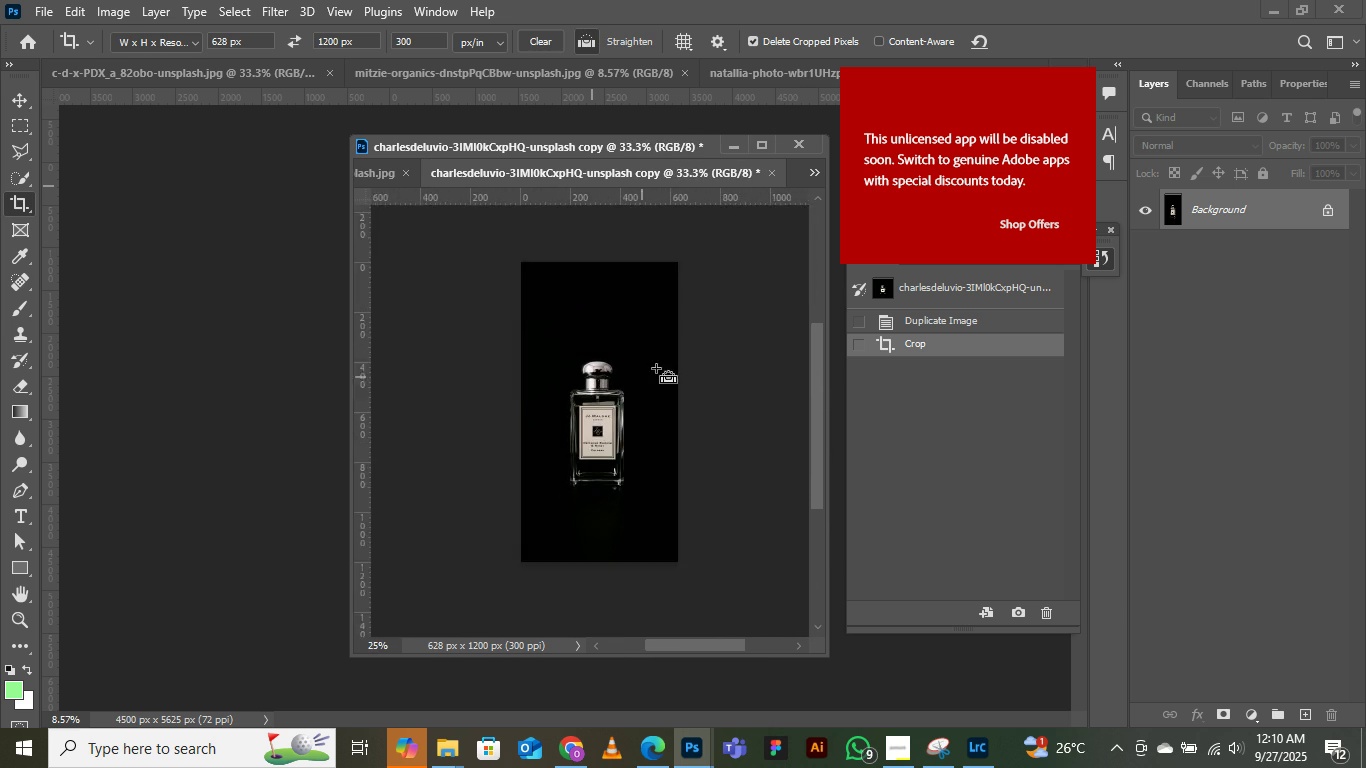 
key(Control+Equal)
 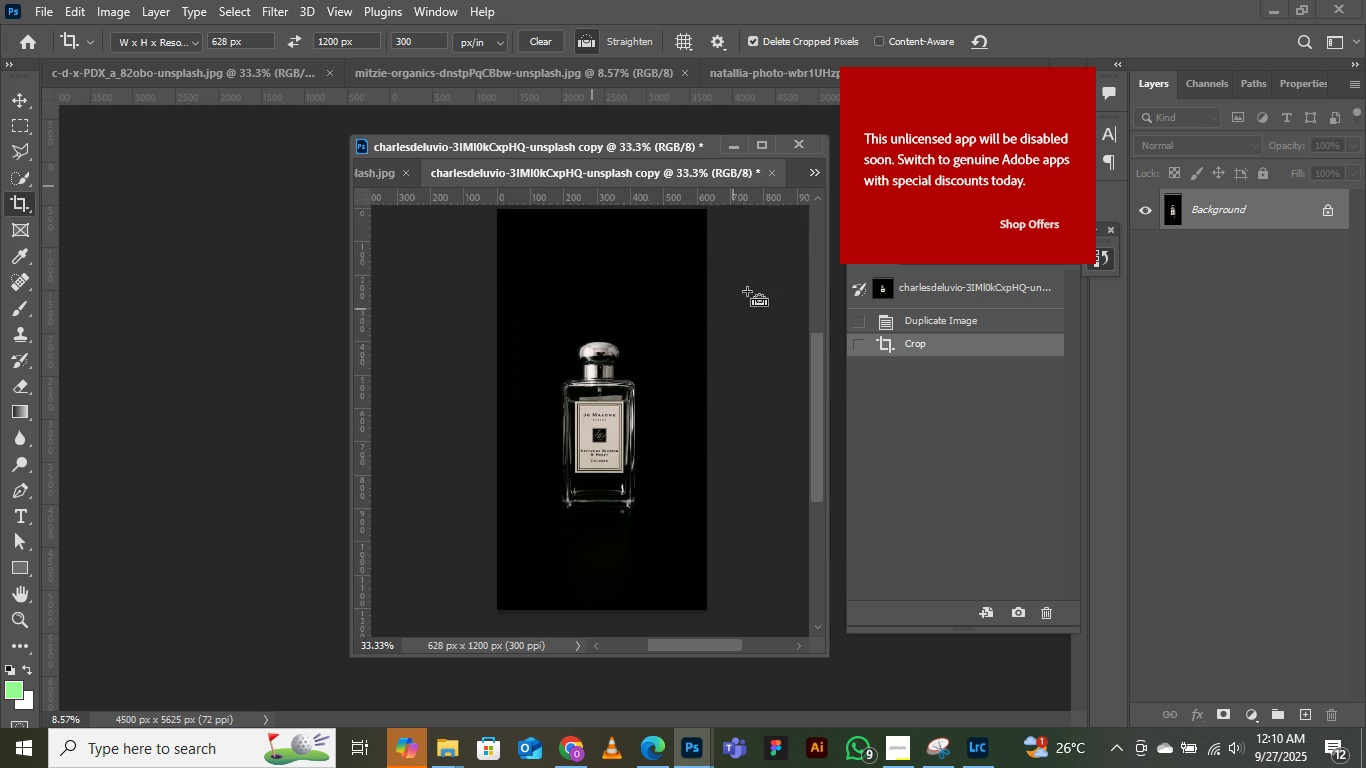 
key(Control+Minus)
 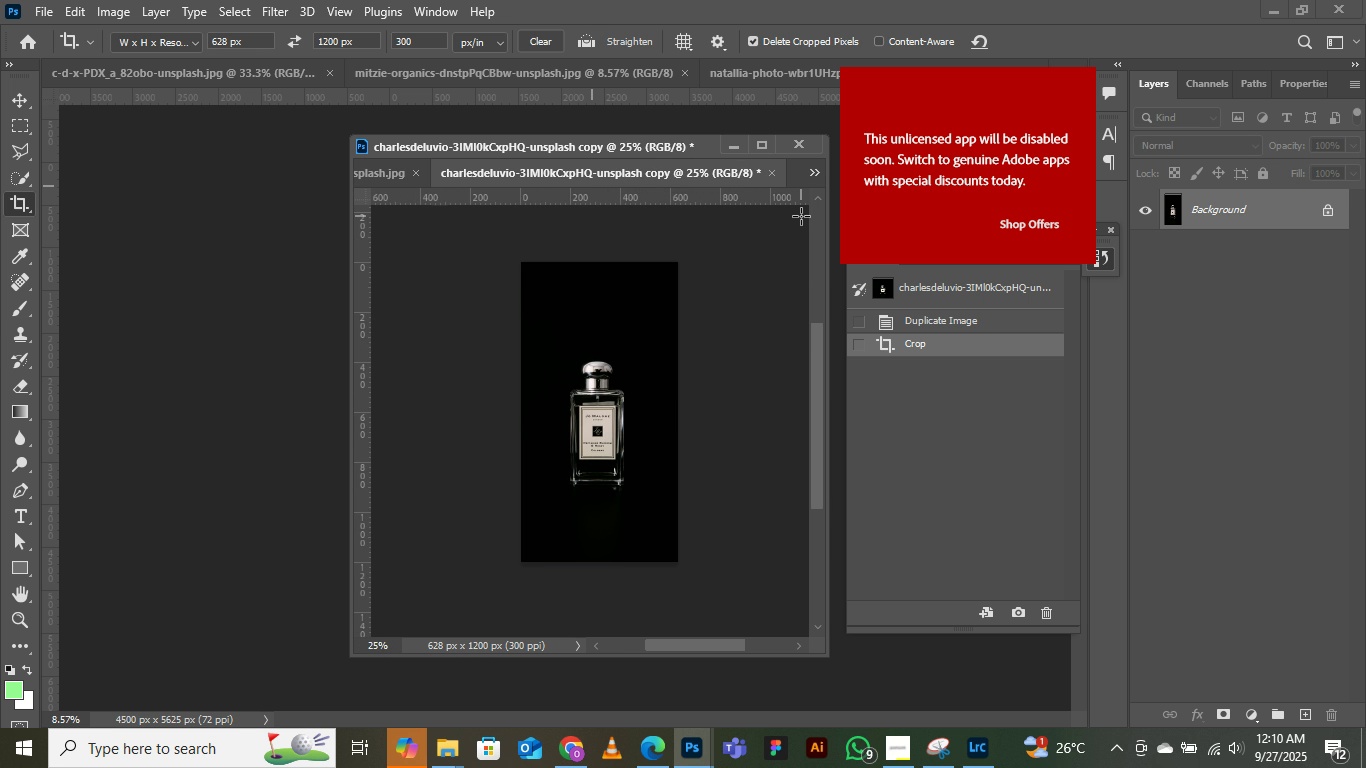 
wait(20.12)
 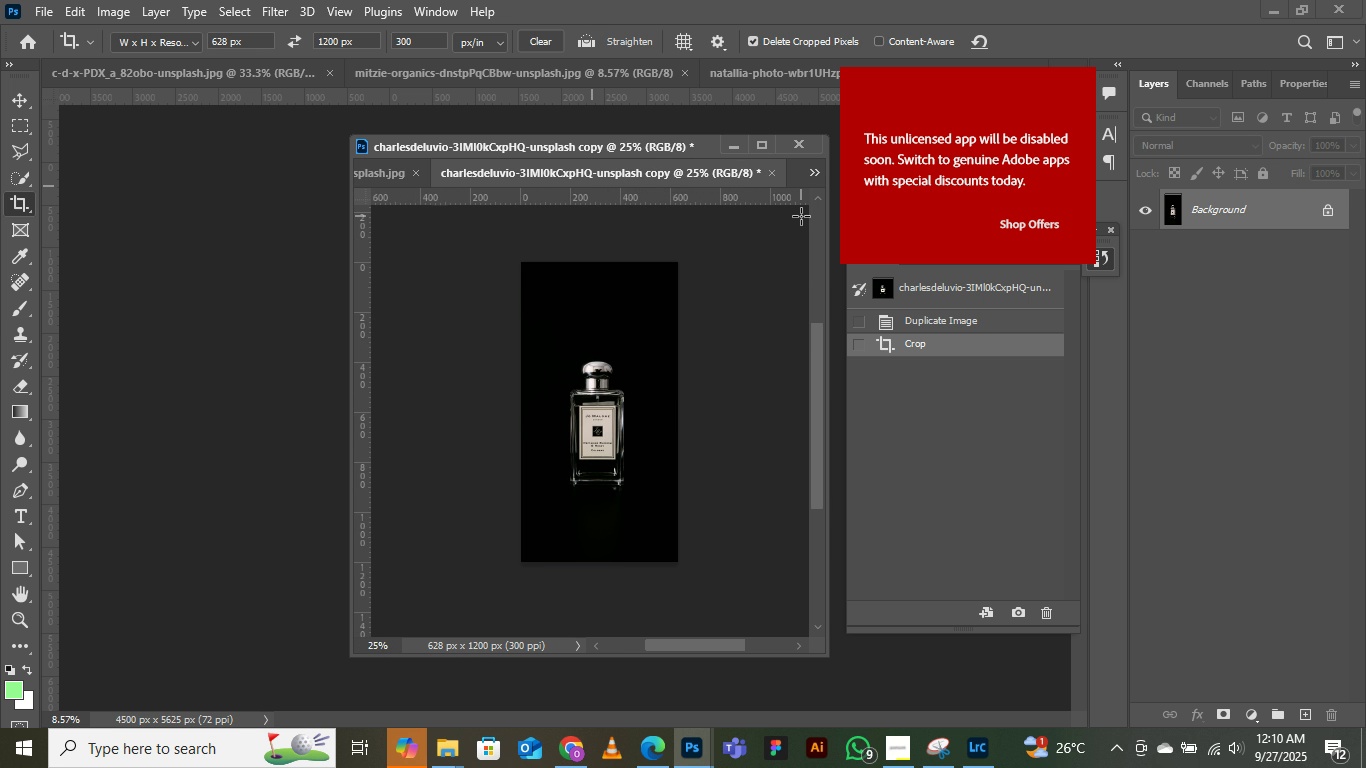 
left_click([821, 177])
 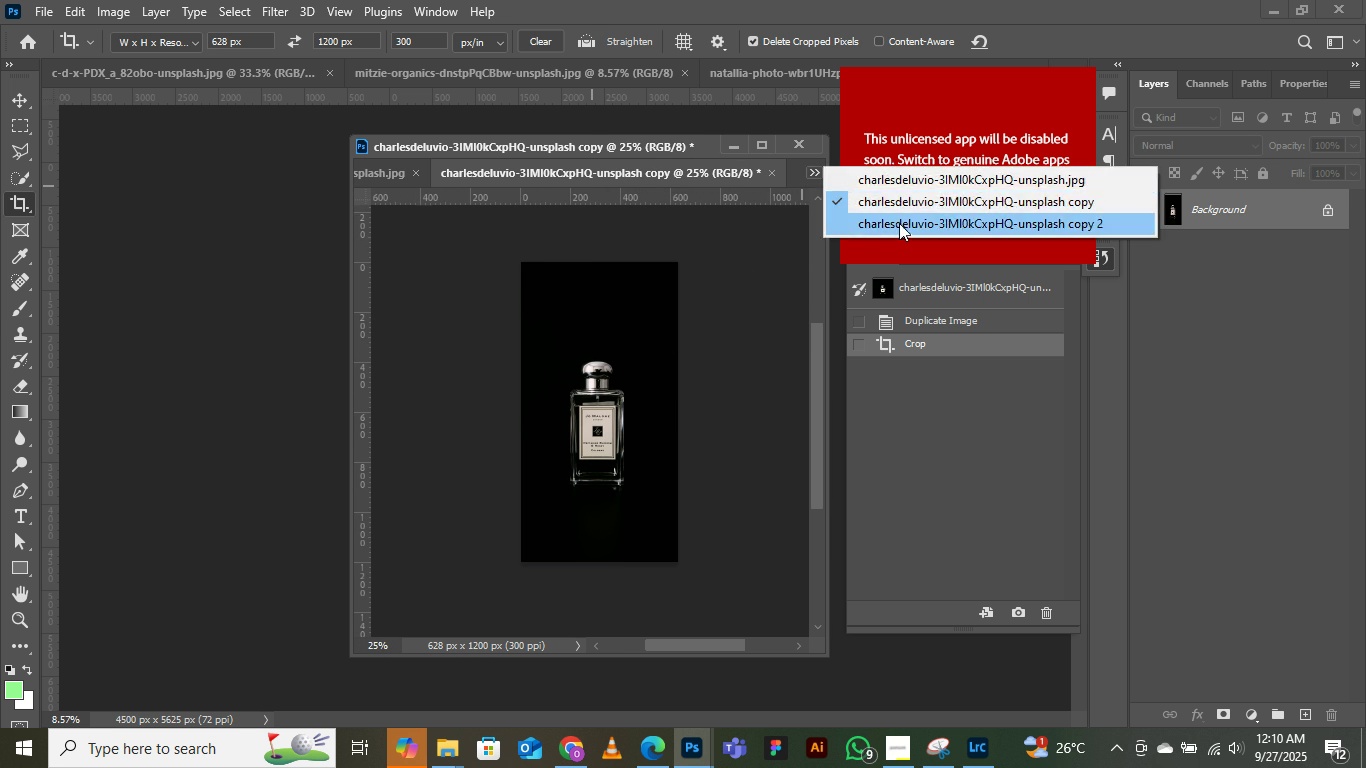 
left_click([899, 222])
 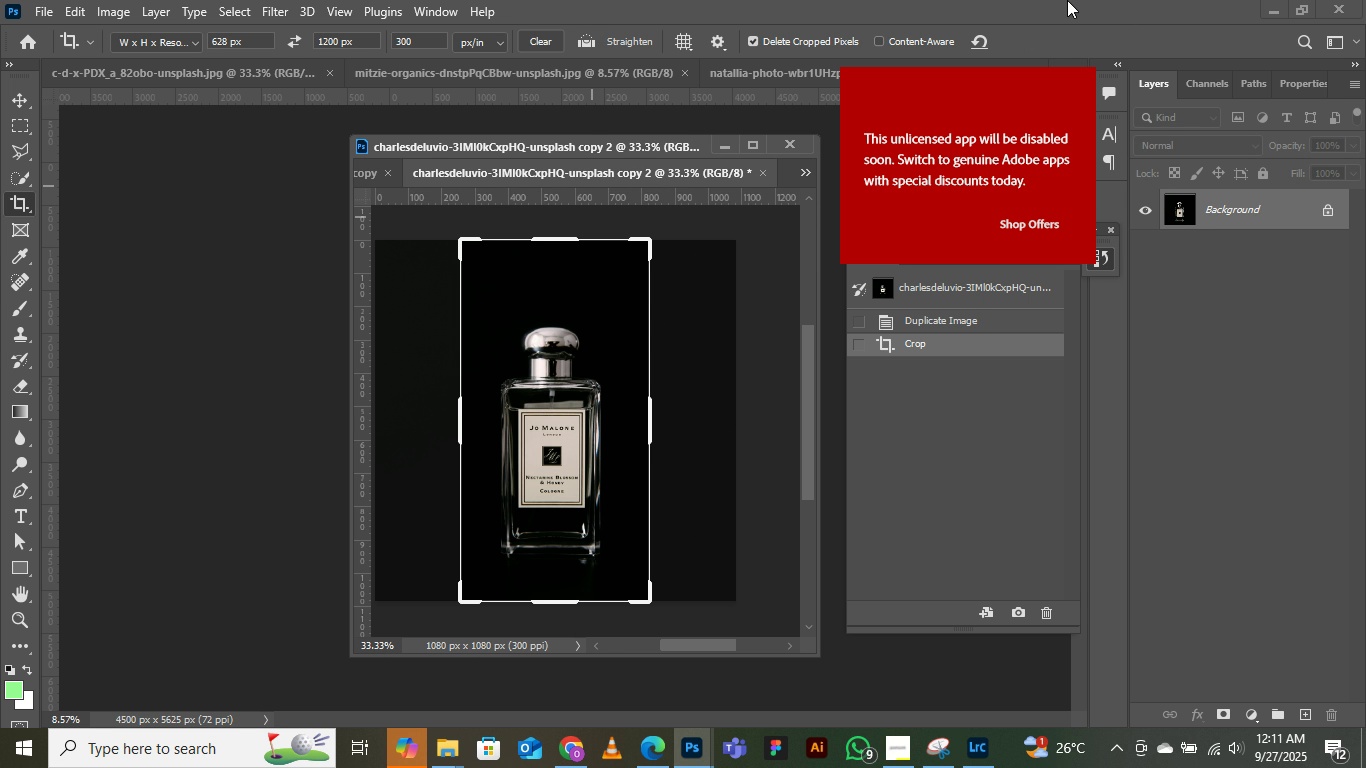 
wait(43.86)
 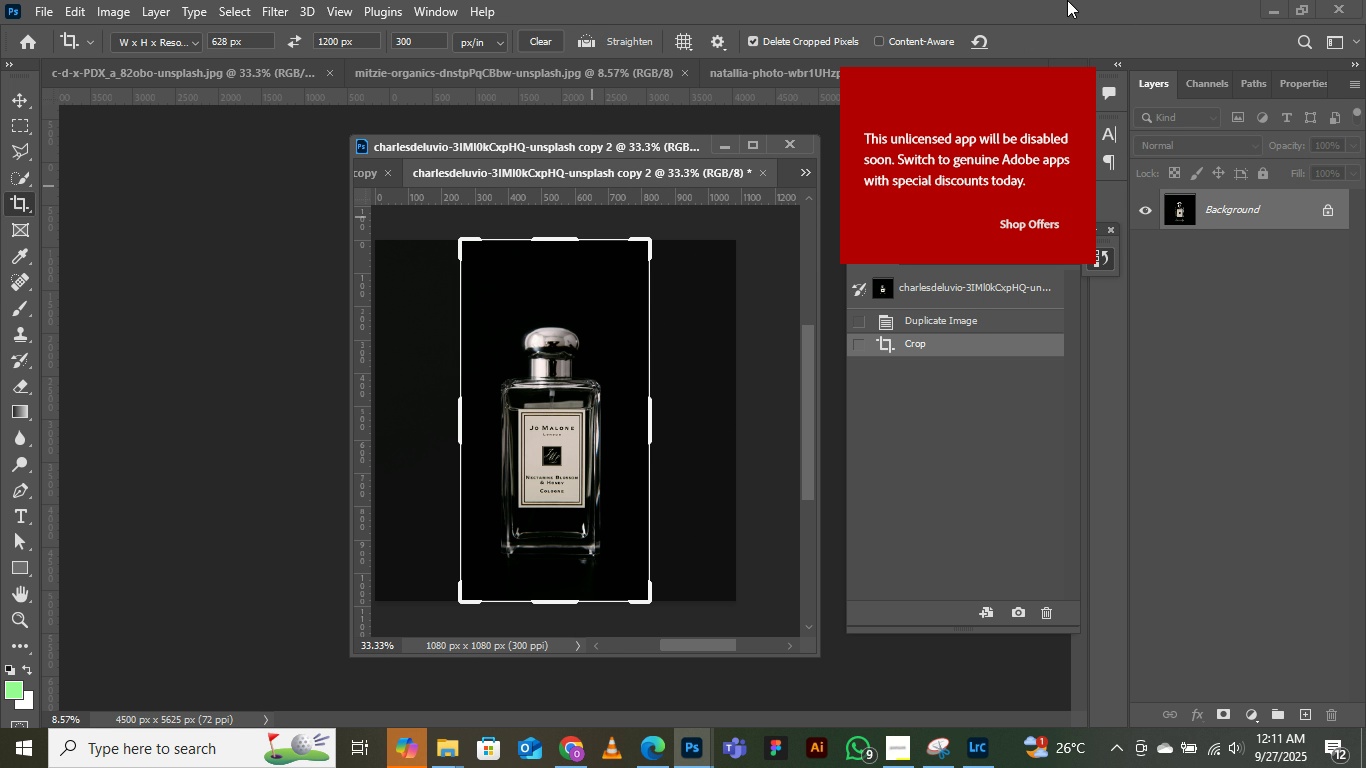 
left_click([810, 172])
 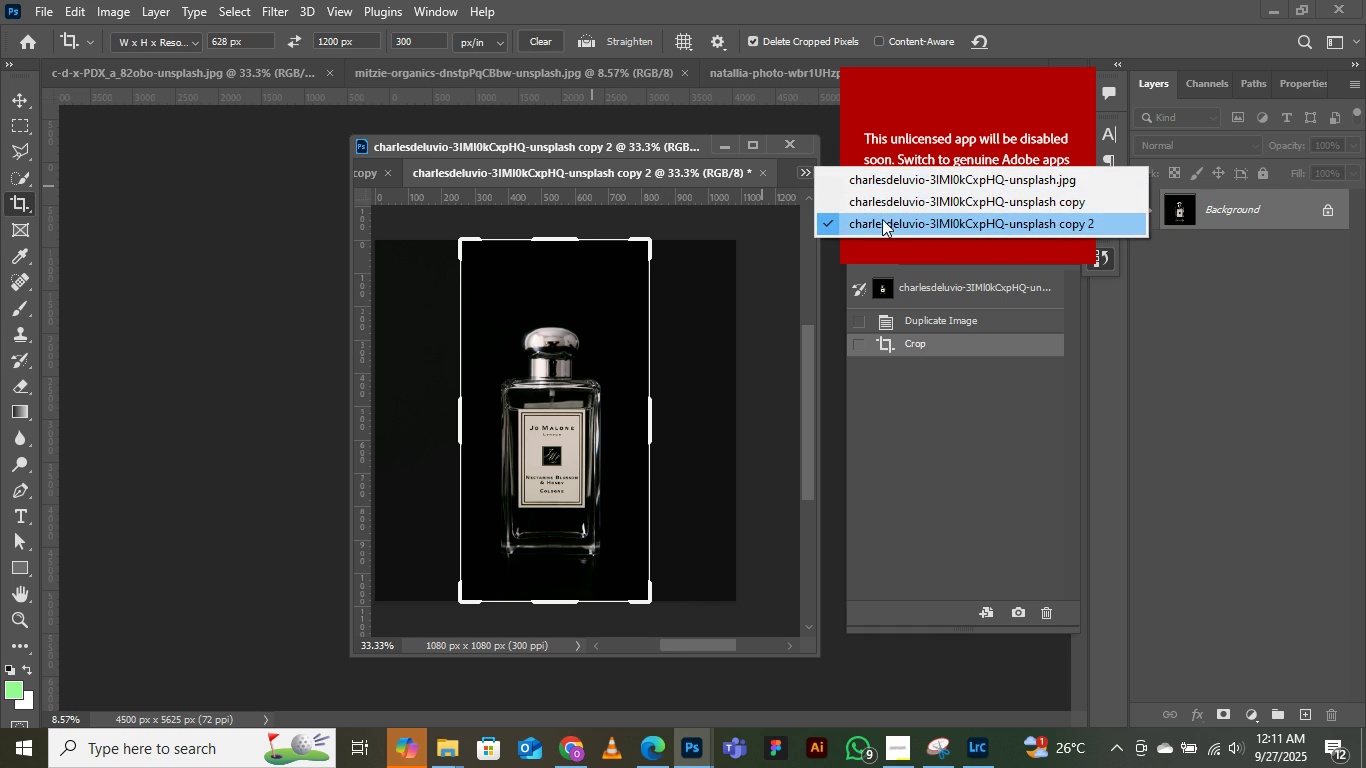 
left_click([891, 203])
 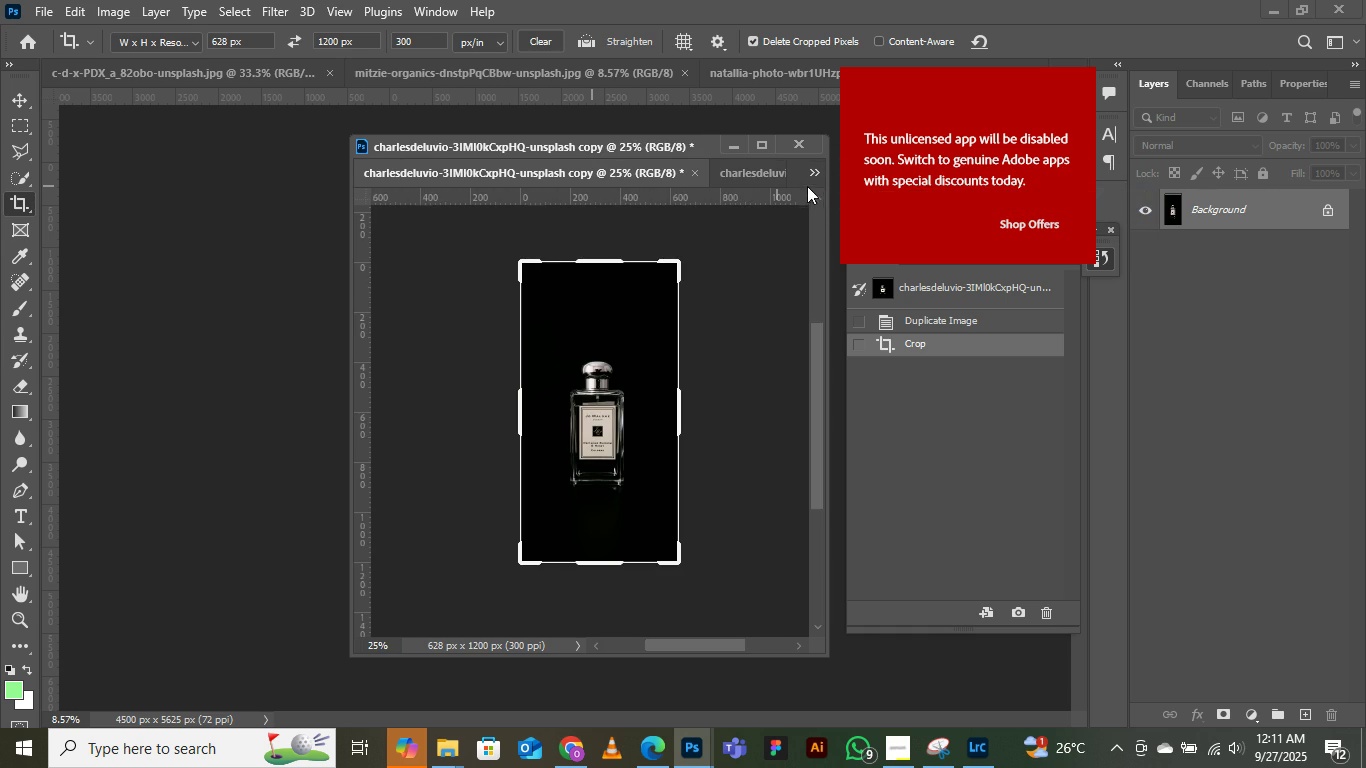 
left_click([815, 177])
 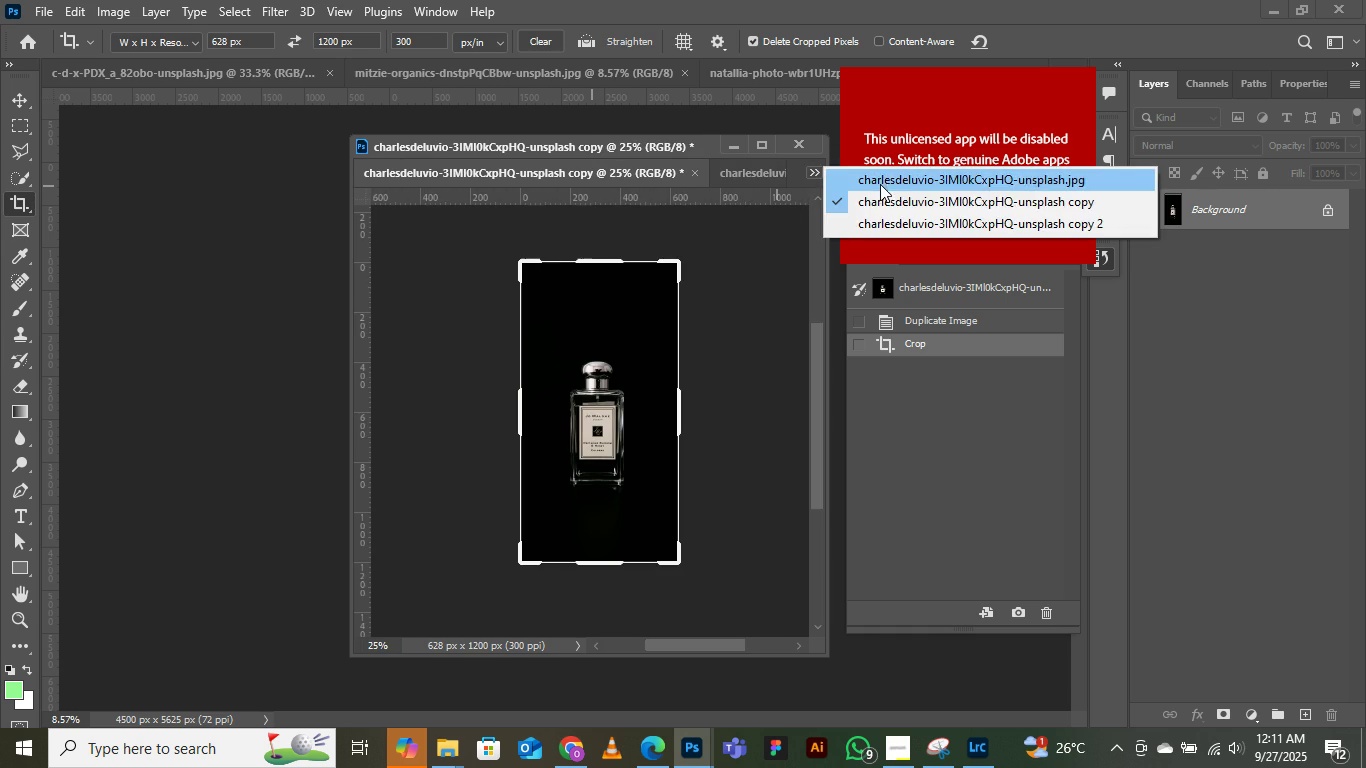 
left_click([880, 184])
 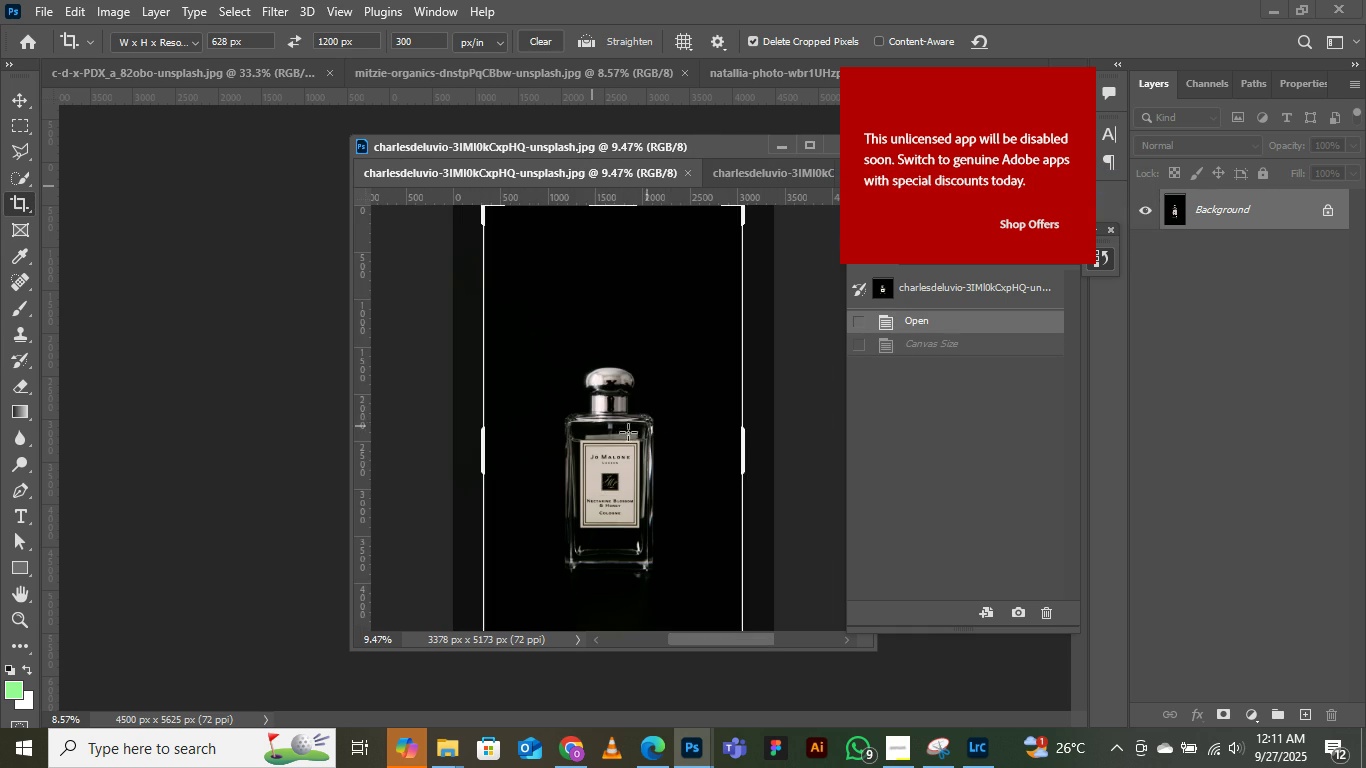 
scroll: coordinate [601, 446], scroll_direction: down, amount: 3.0